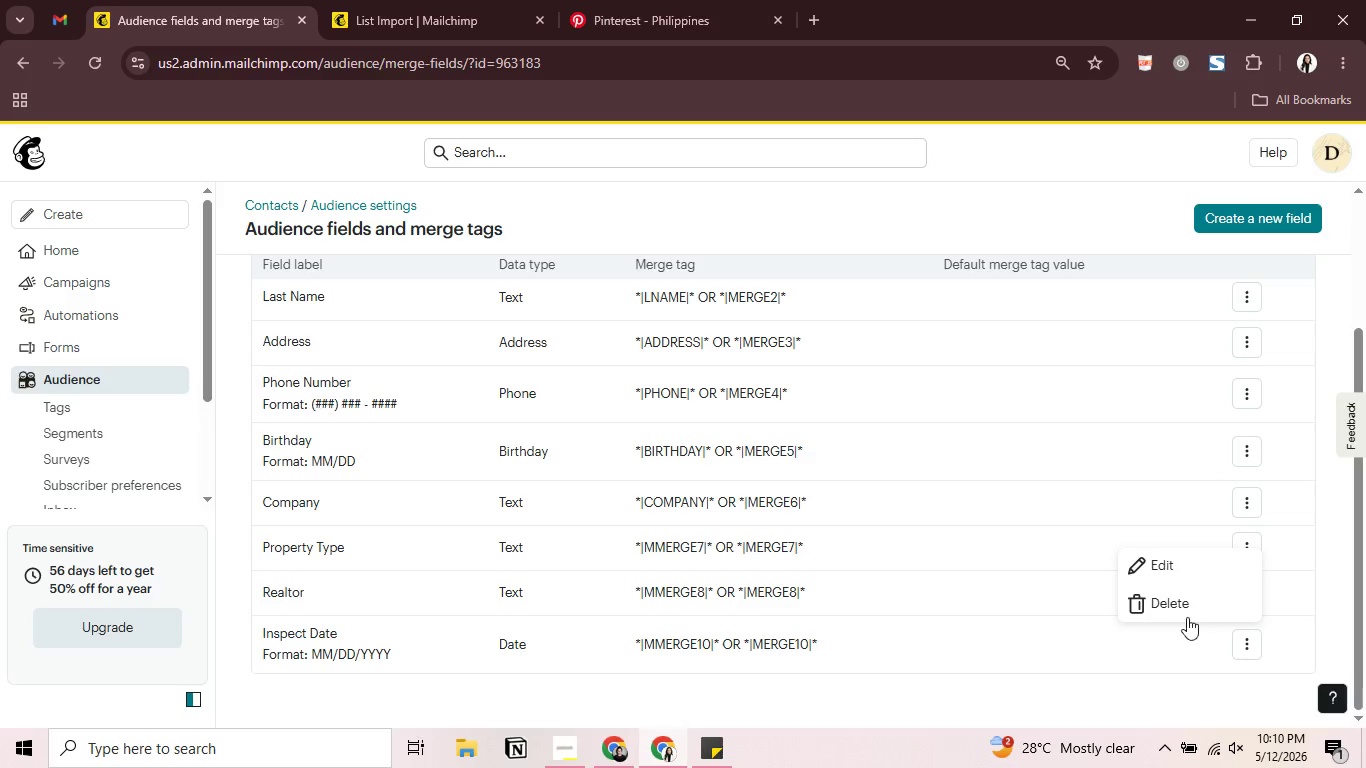 
left_click([1192, 602])
 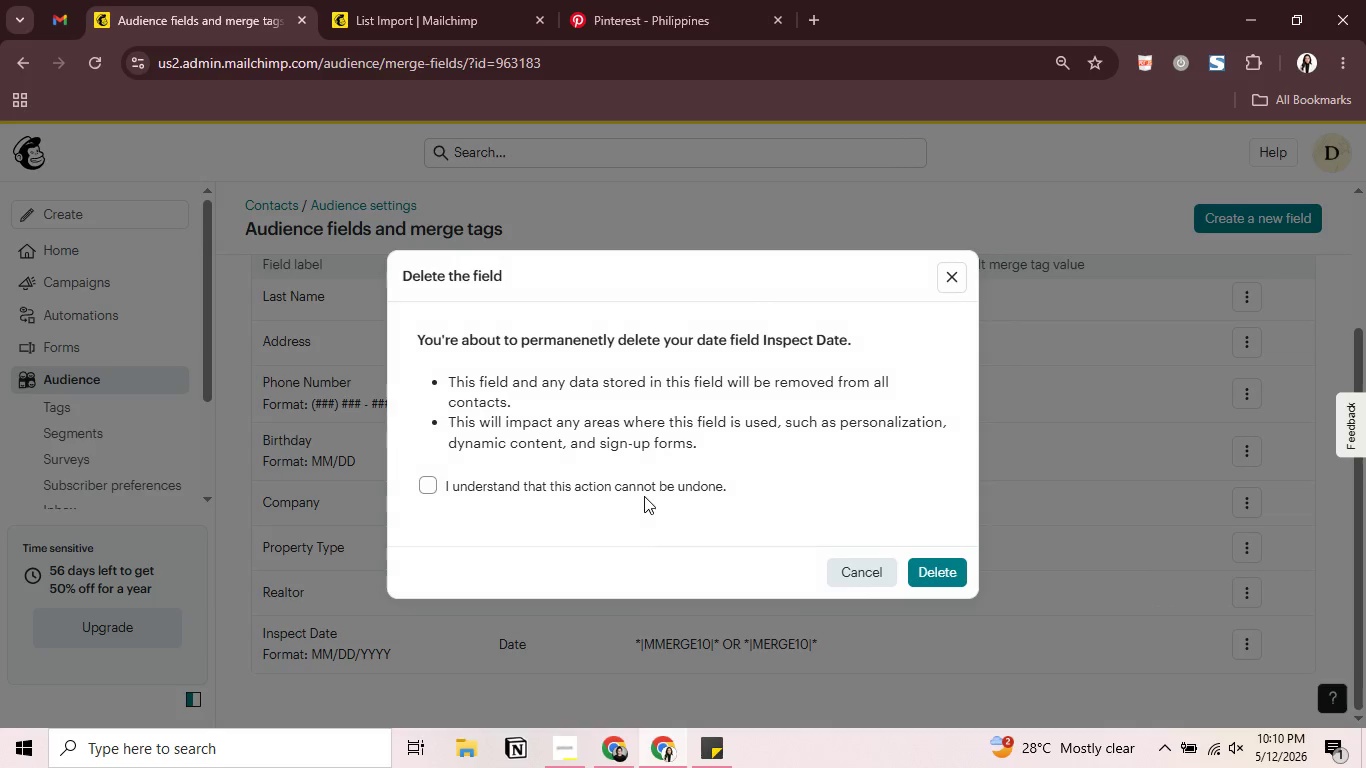 
left_click([646, 485])
 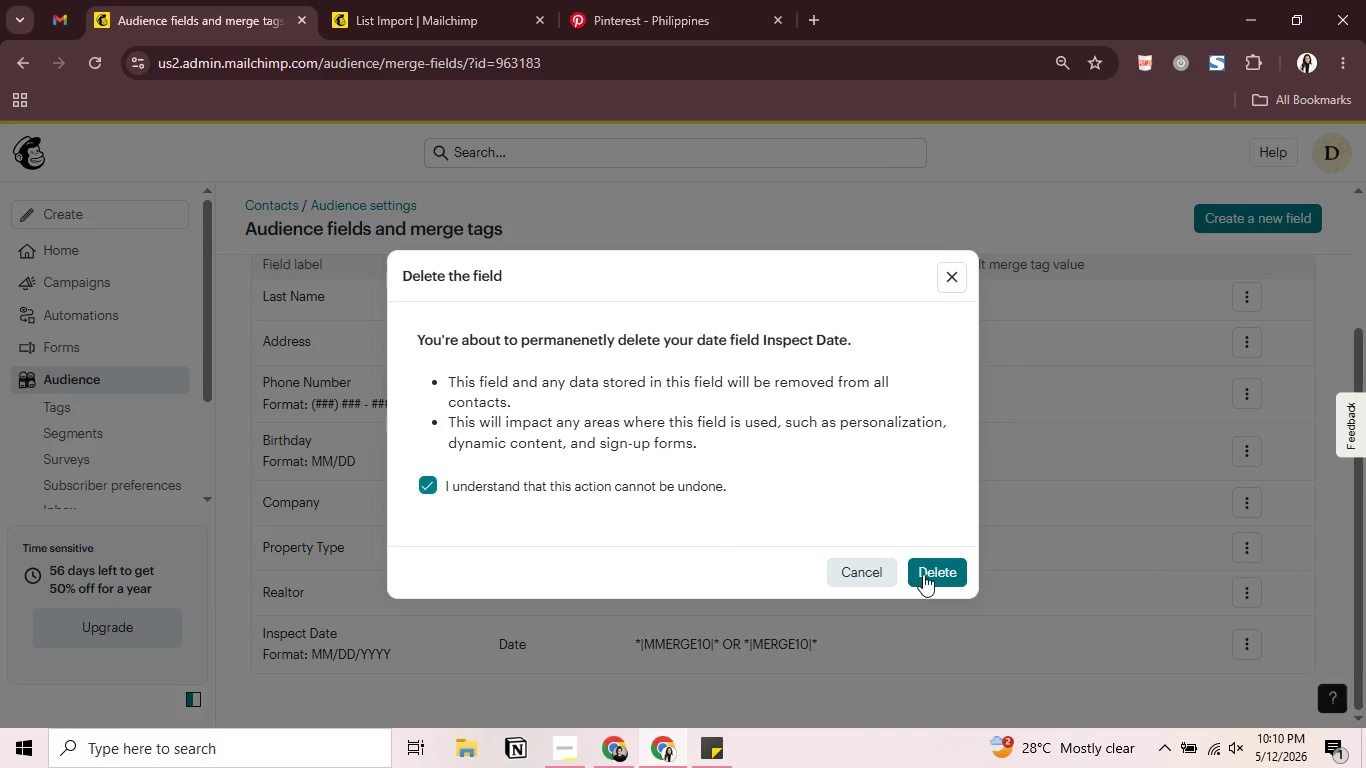 
left_click([927, 570])
 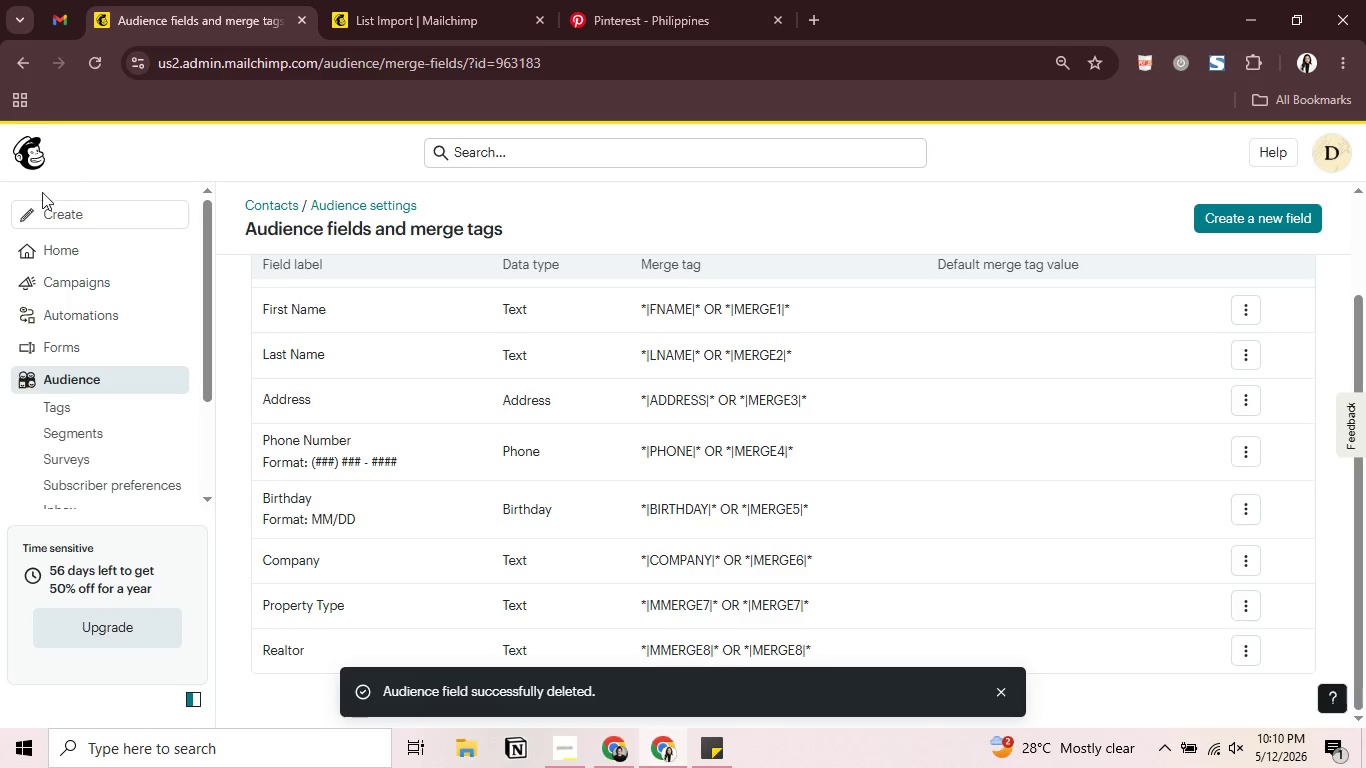 
left_click([58, 249])
 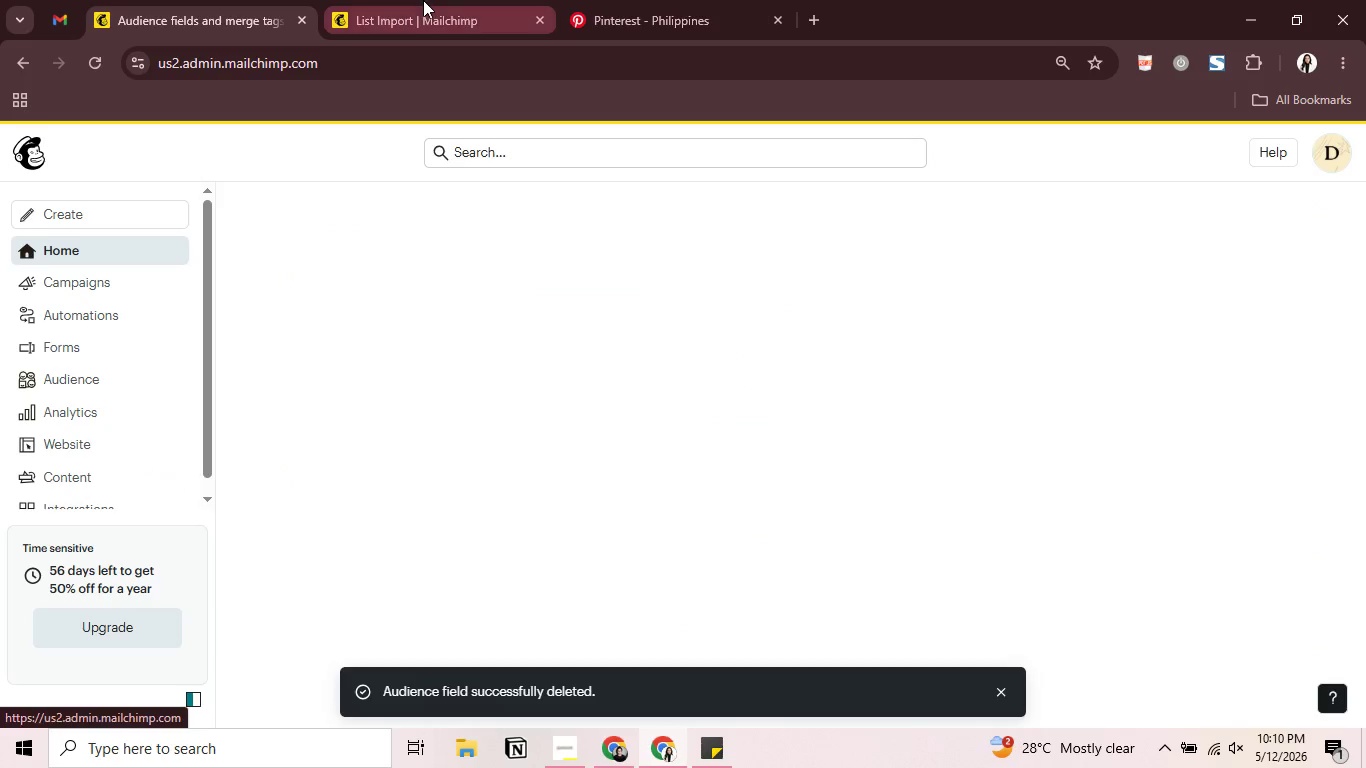 
left_click([423, 0])
 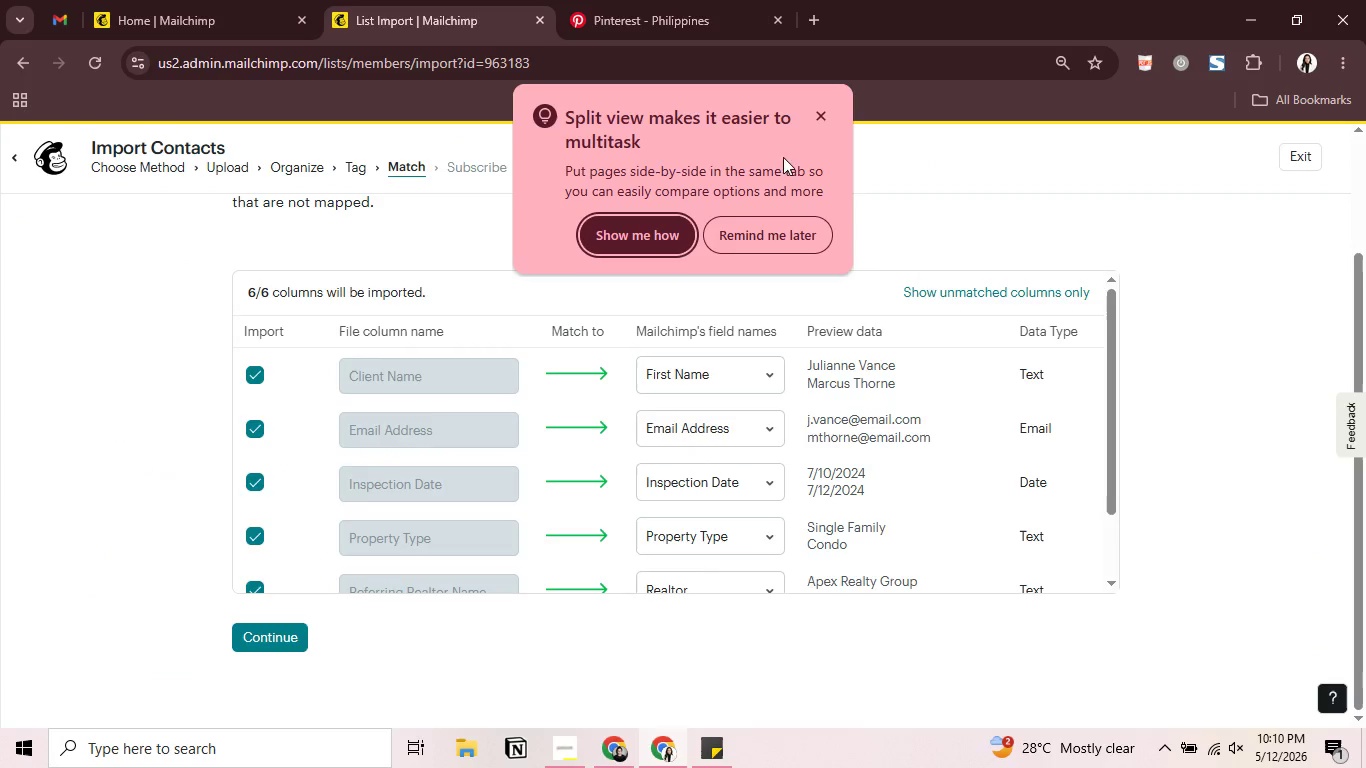 
left_click([824, 110])
 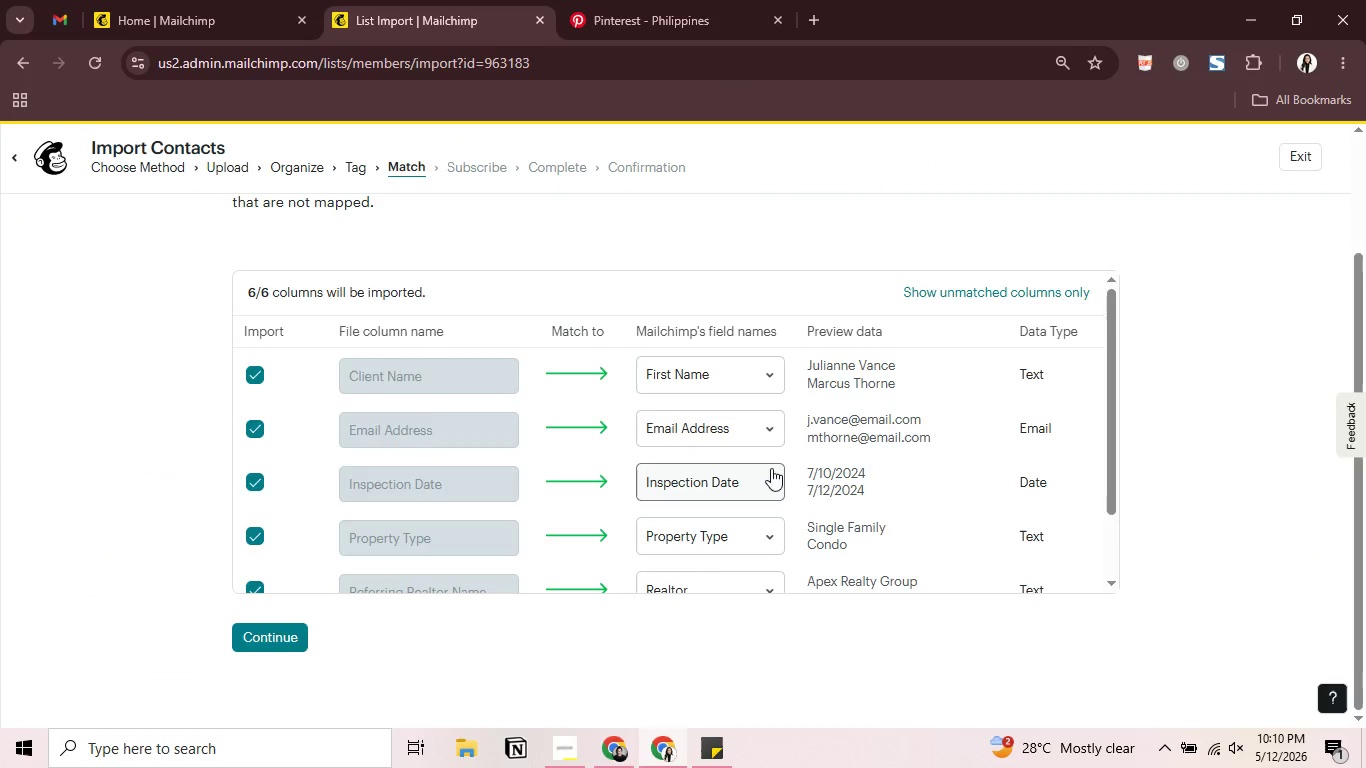 
scroll: coordinate [783, 459], scroll_direction: down, amount: 2.0
 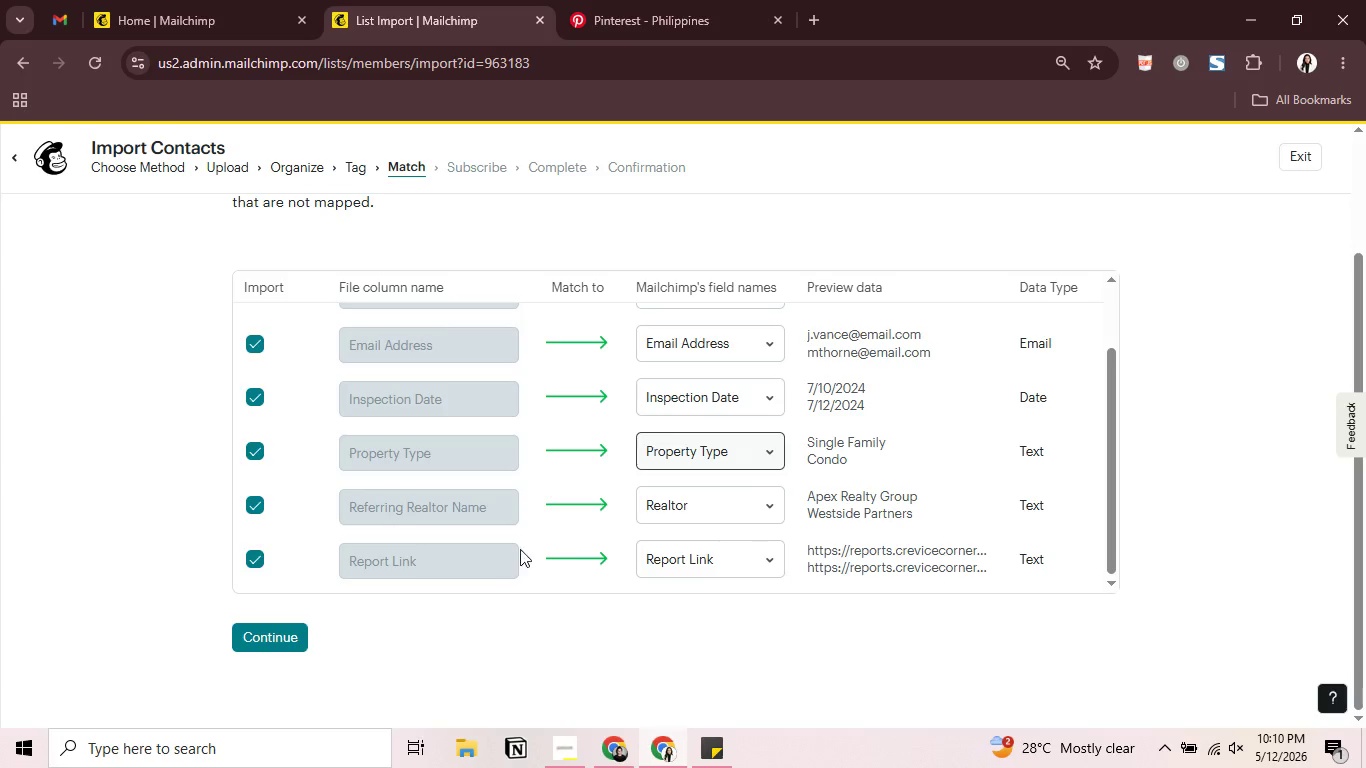 
left_click([273, 635])
 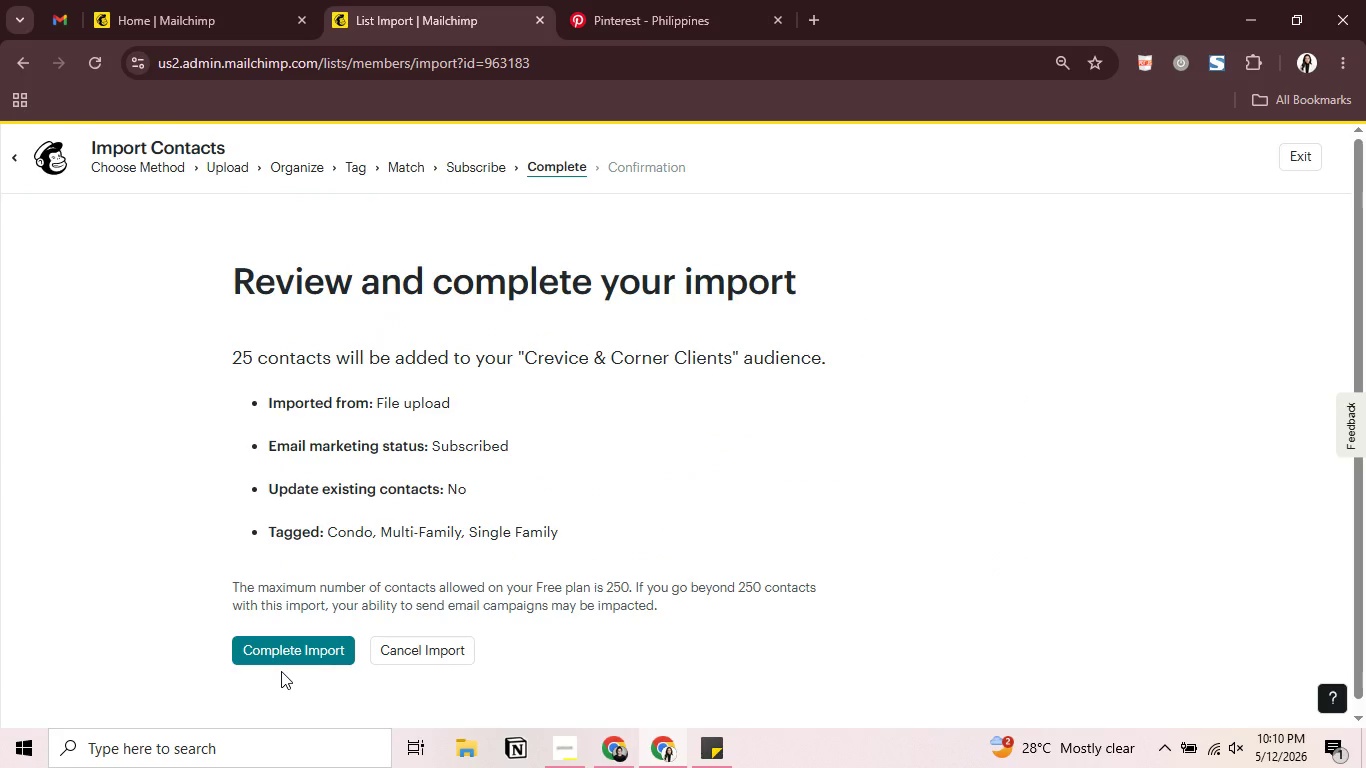 
left_click([329, 645])
 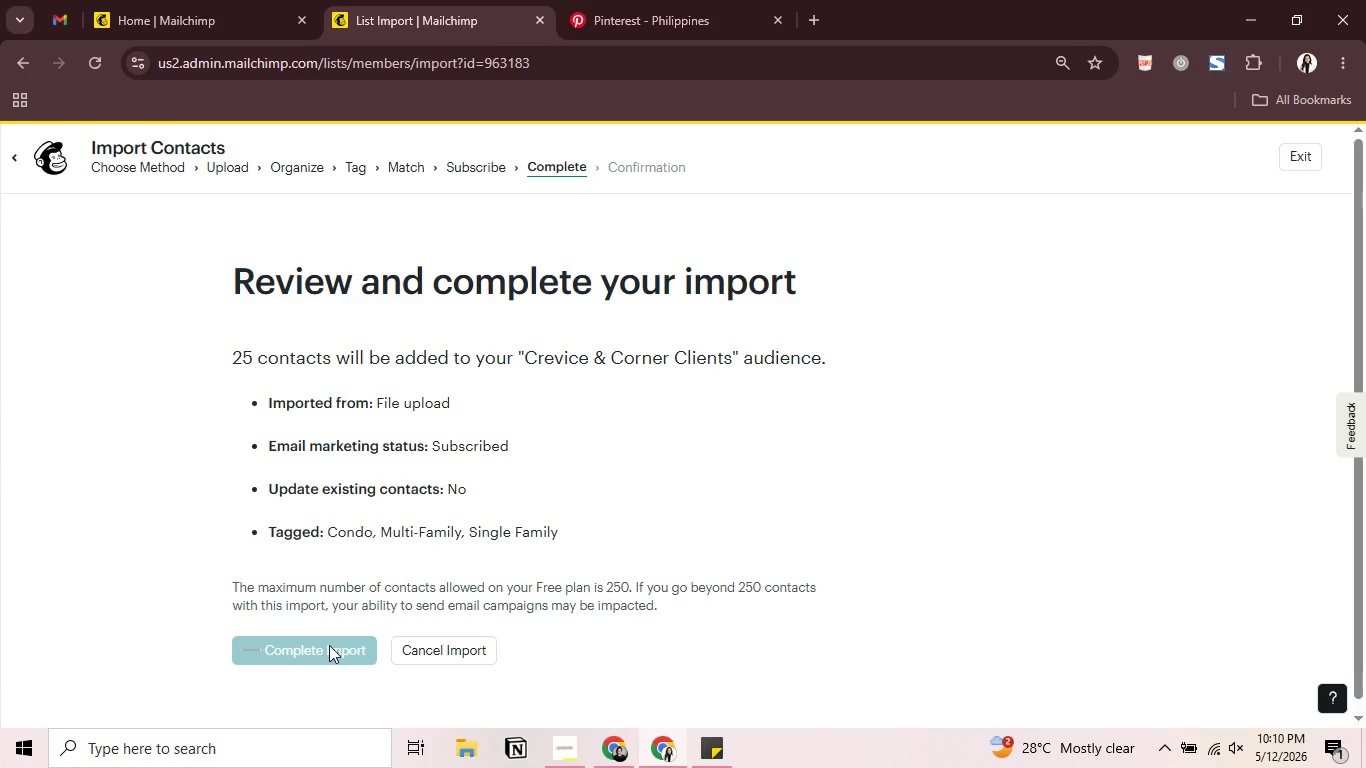 
wait(10.42)
 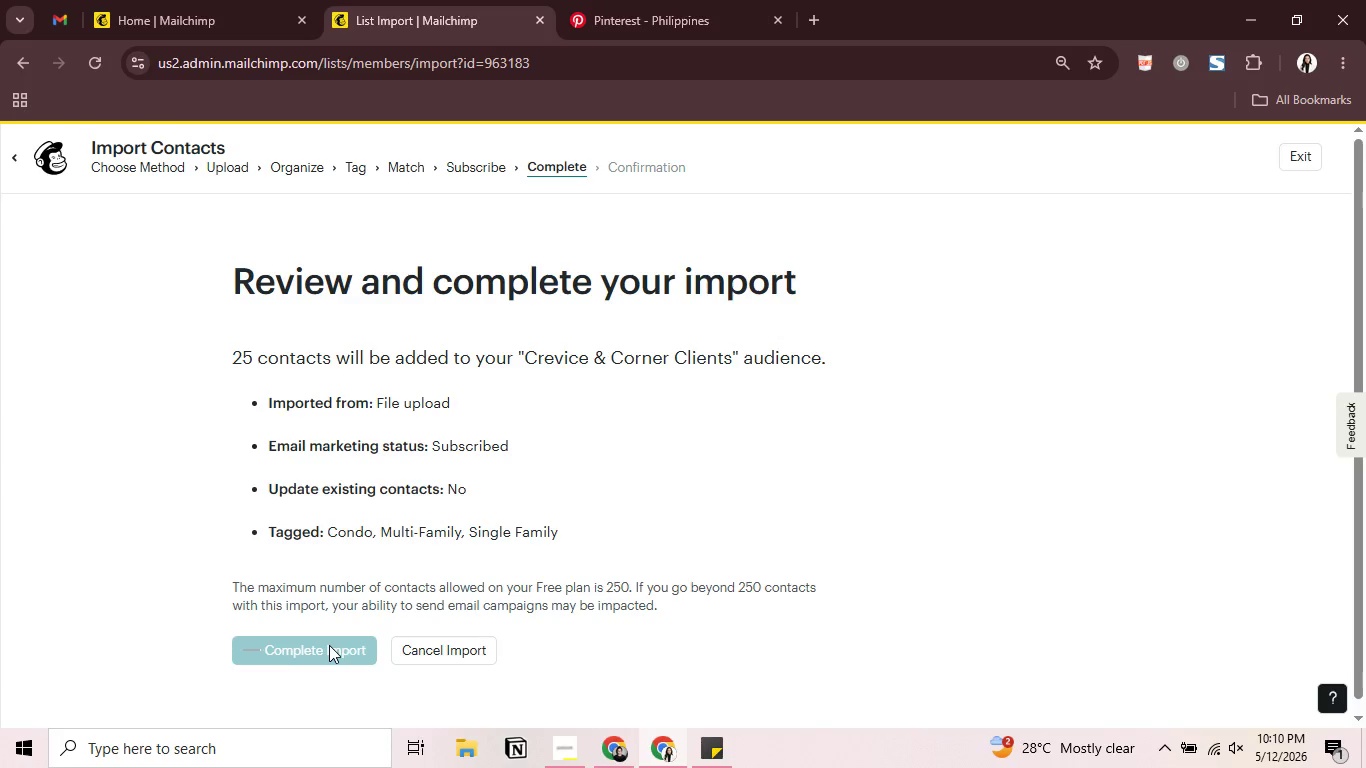 
left_click([1307, 161])
 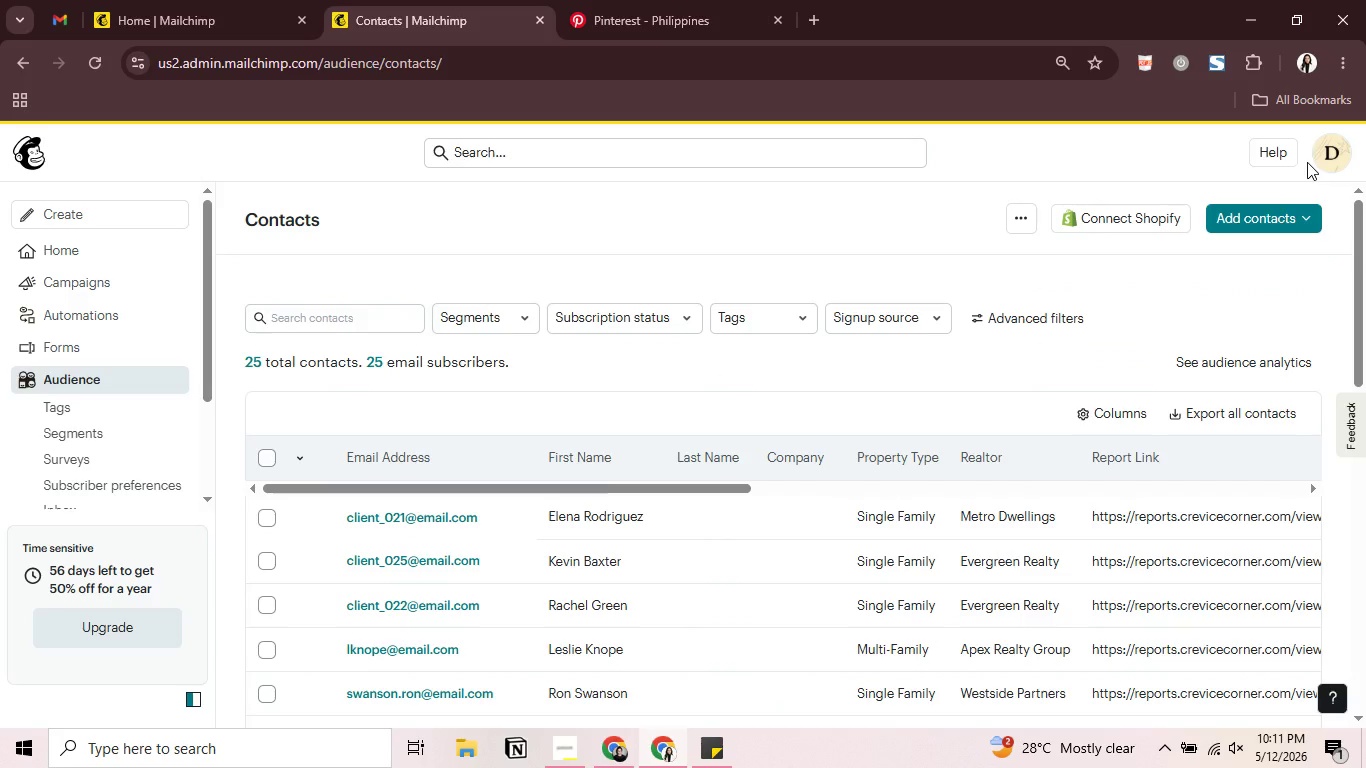 
wait(25.53)
 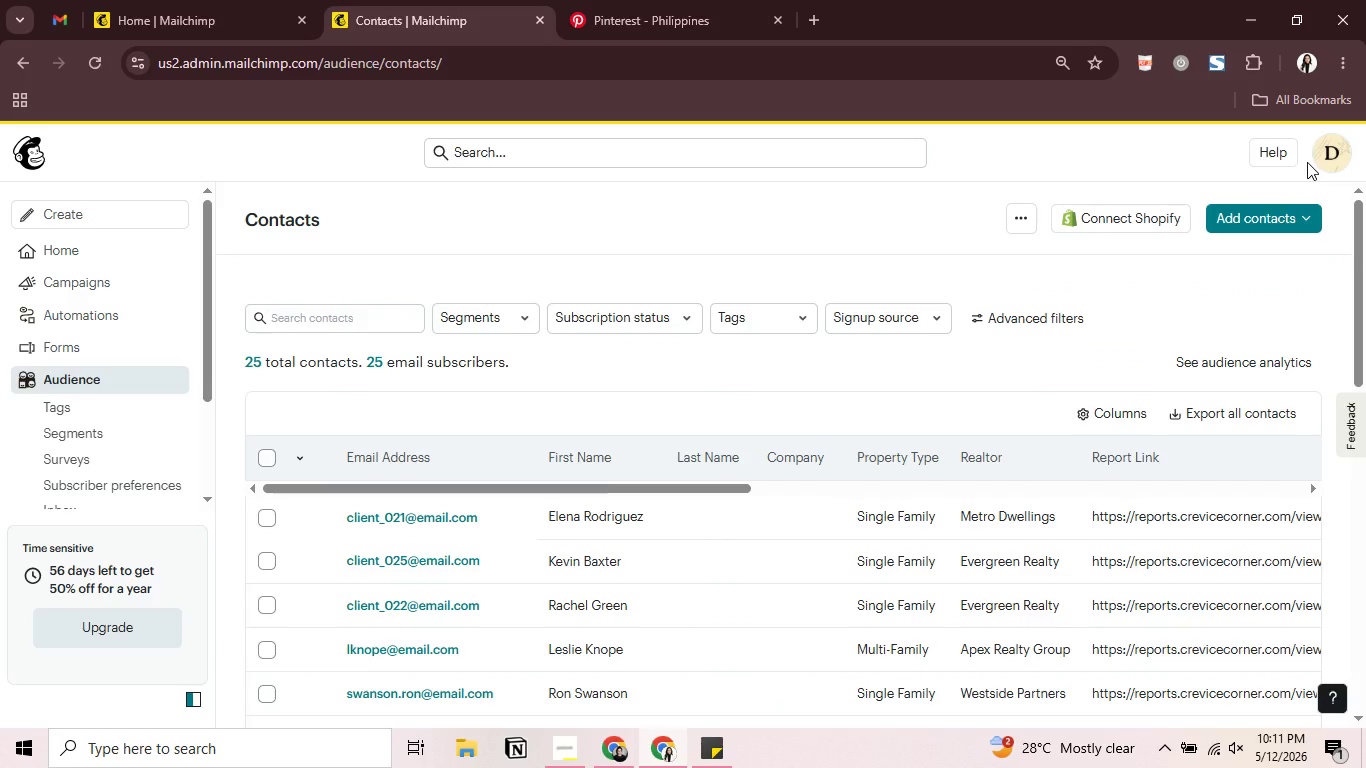 
left_click([552, 758])